 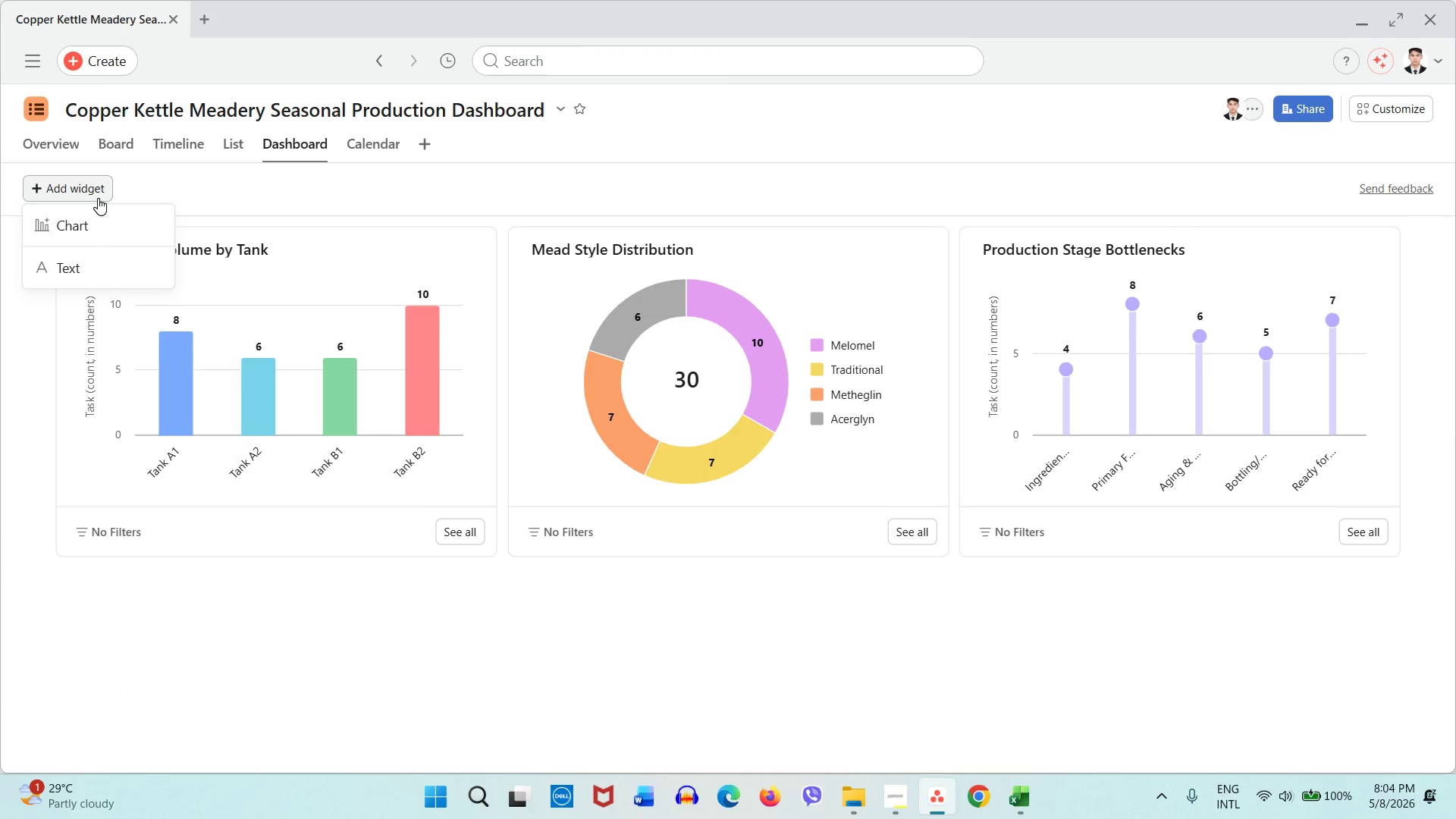 
left_click([96, 216])
 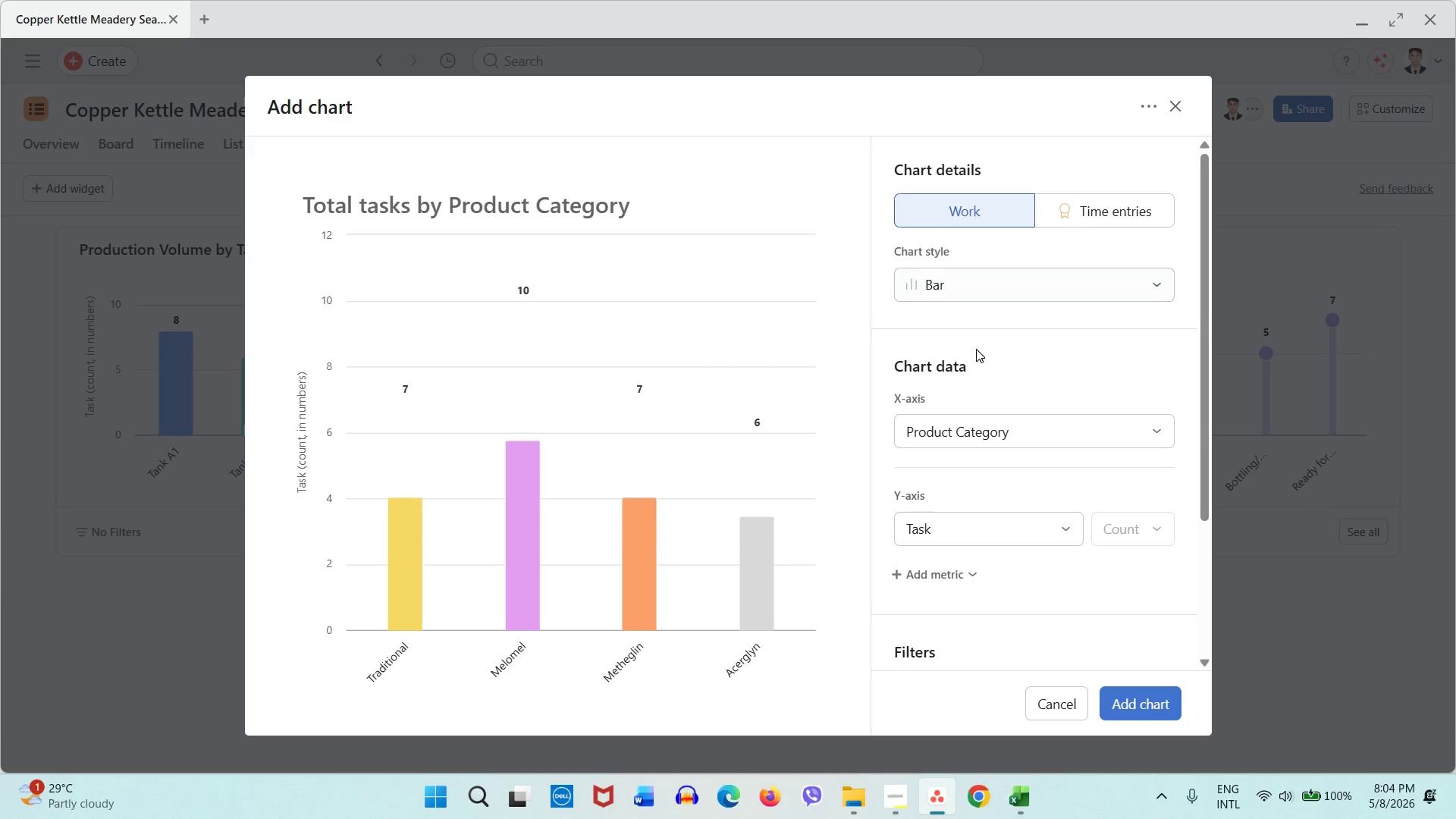 
left_click([986, 183])
 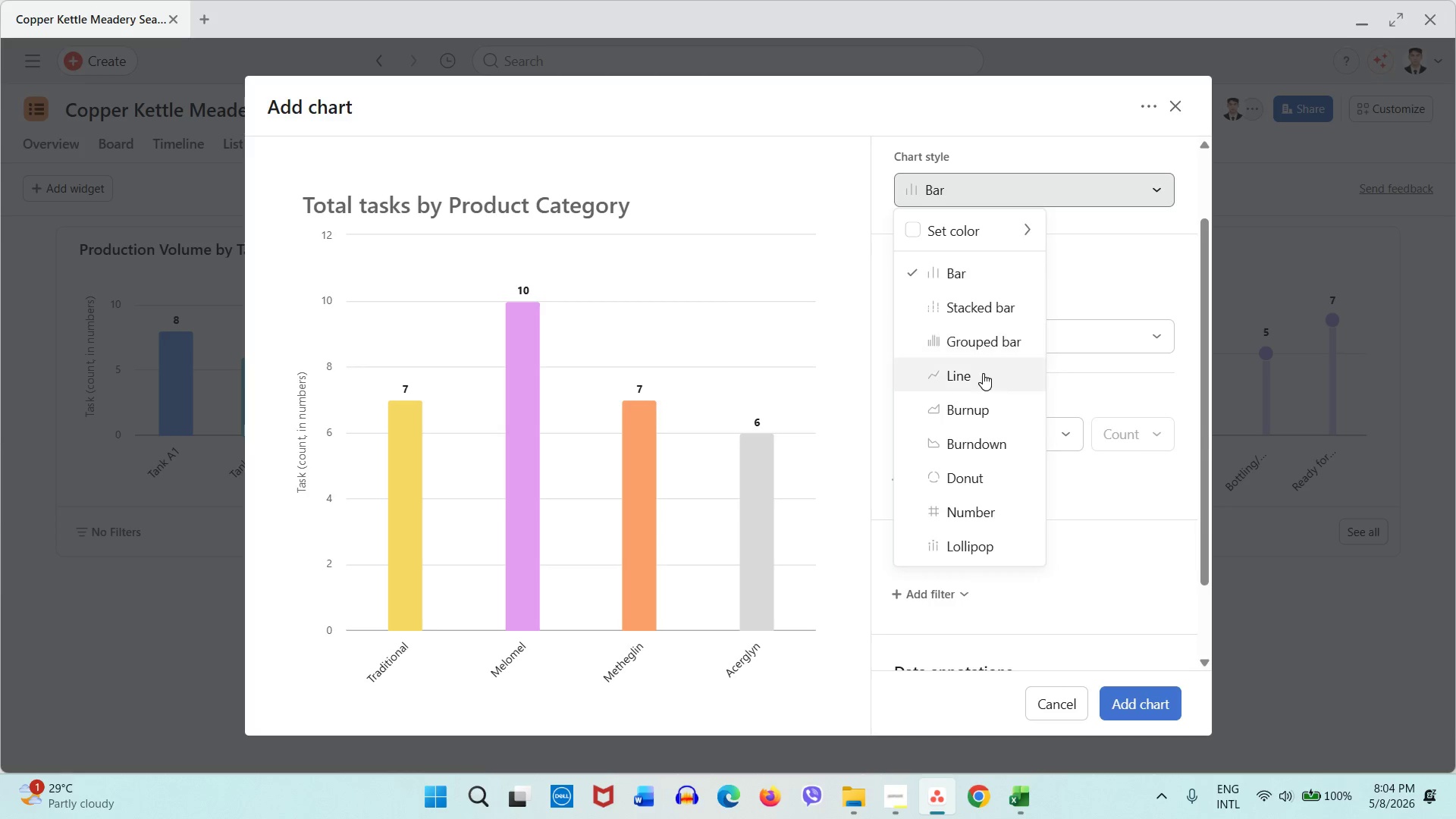 
scroll: coordinate [1012, 529], scroll_direction: down, amount: 7.0
 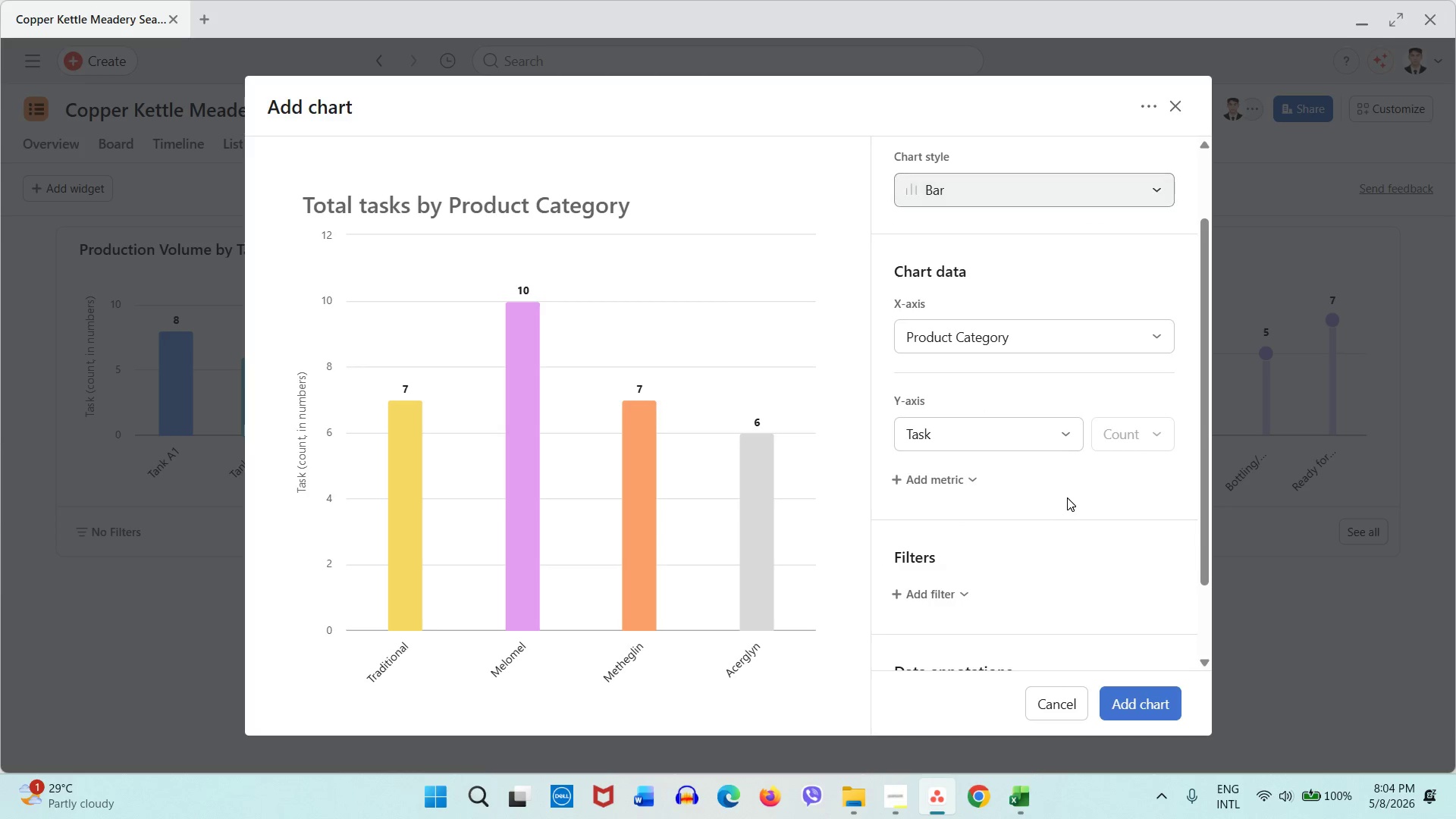 
left_click([1067, 497])
 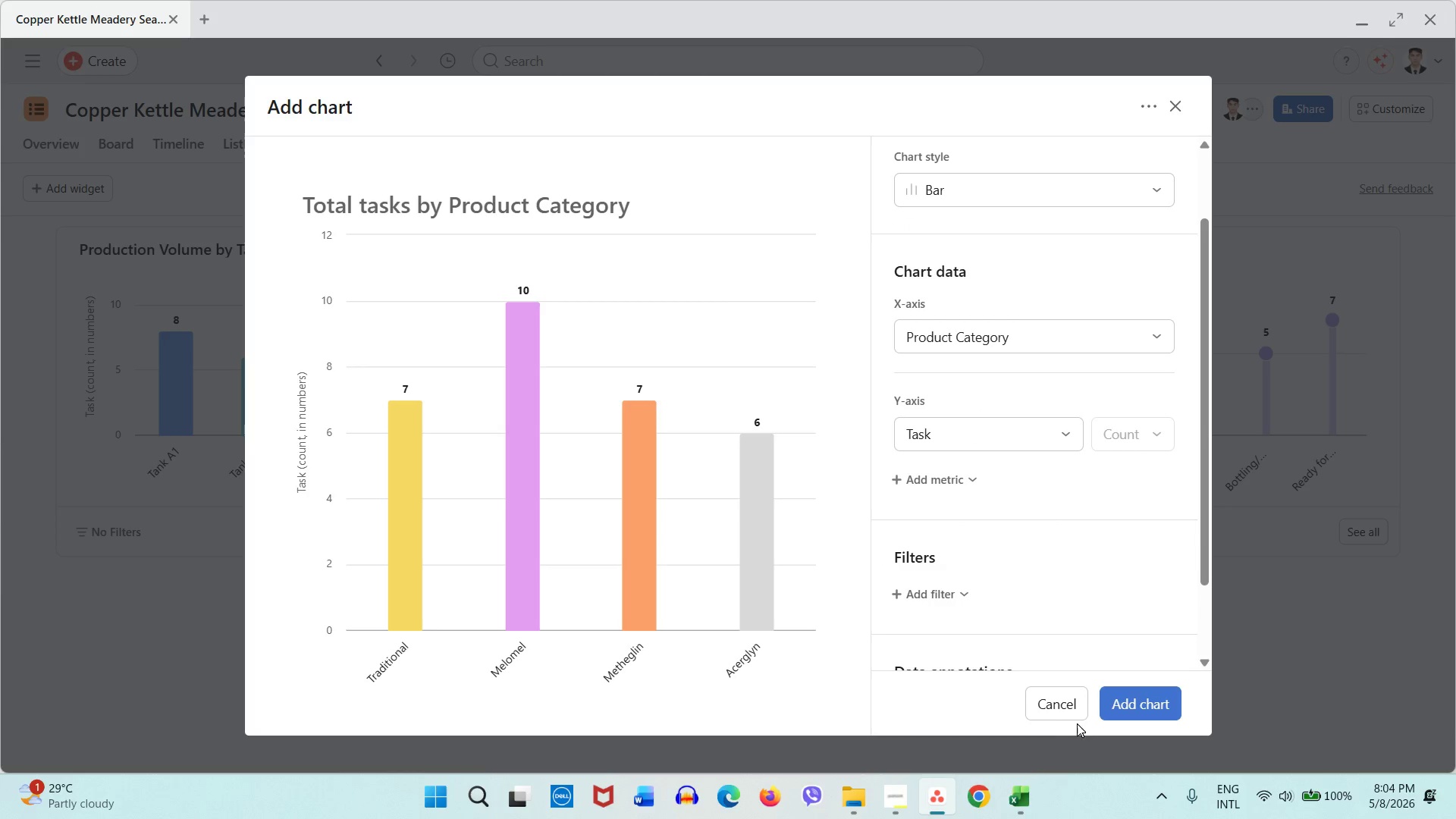 
left_click([1078, 708])
 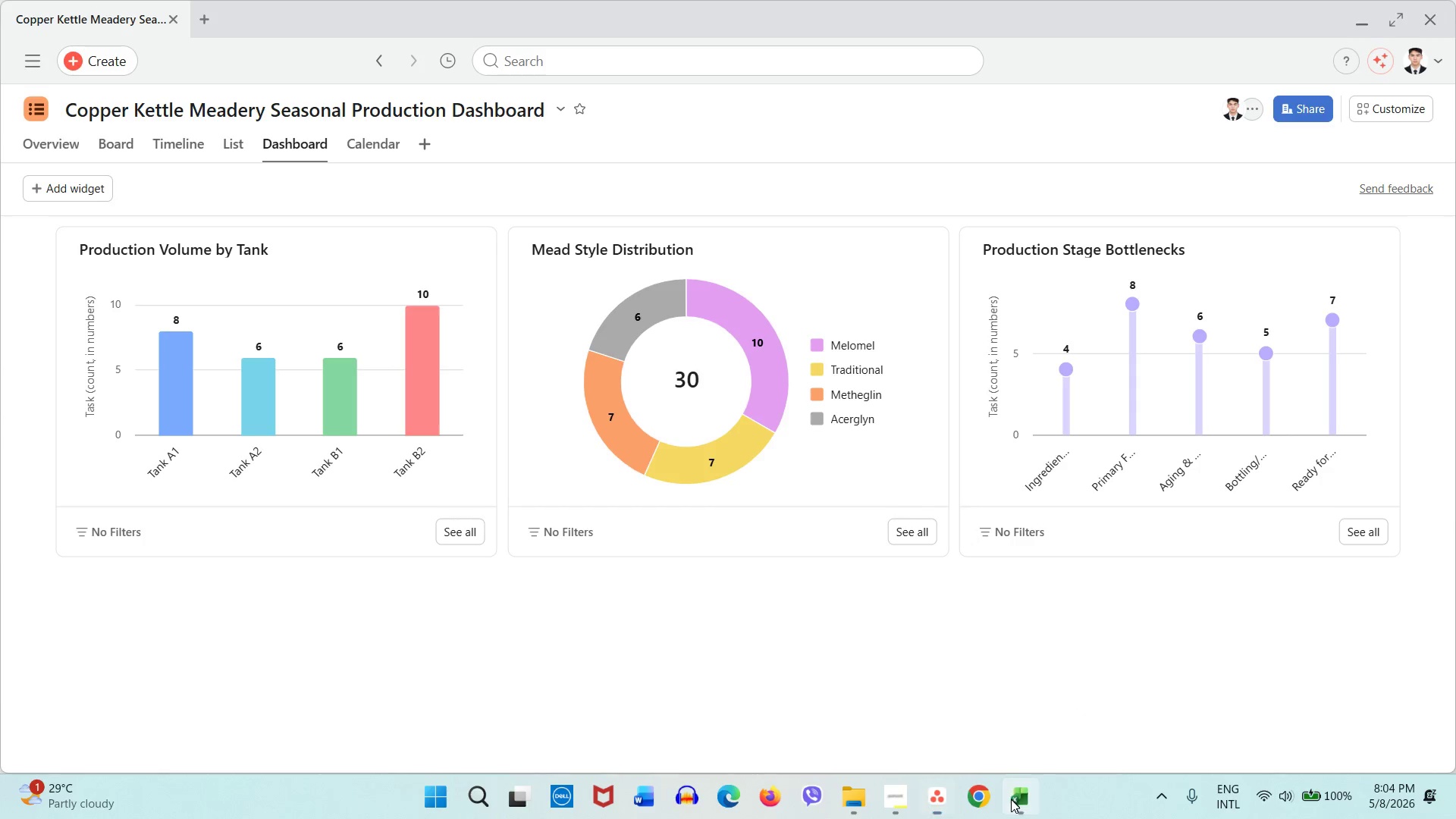 
left_click([1010, 799])
 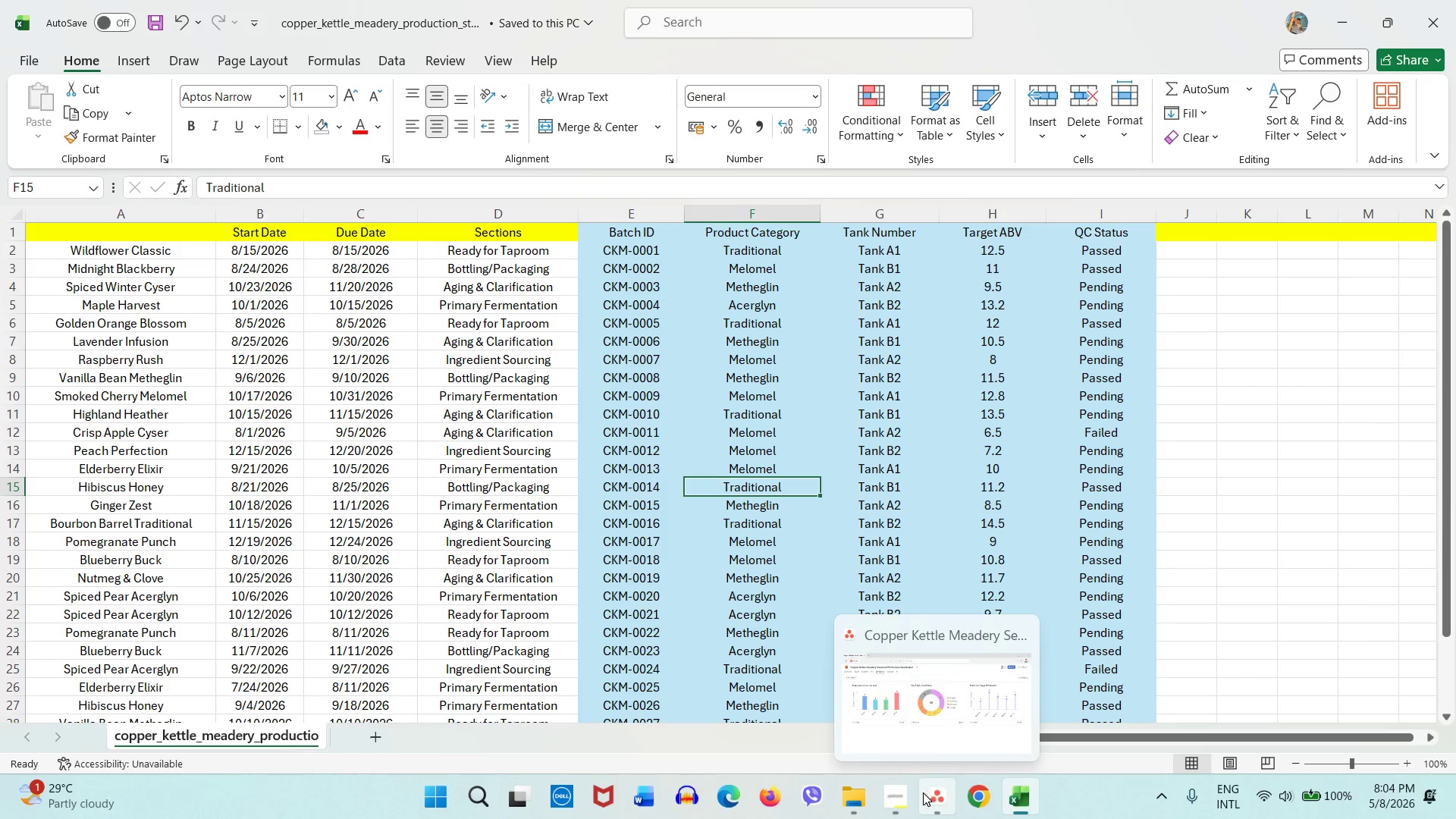 
wait(5.47)
 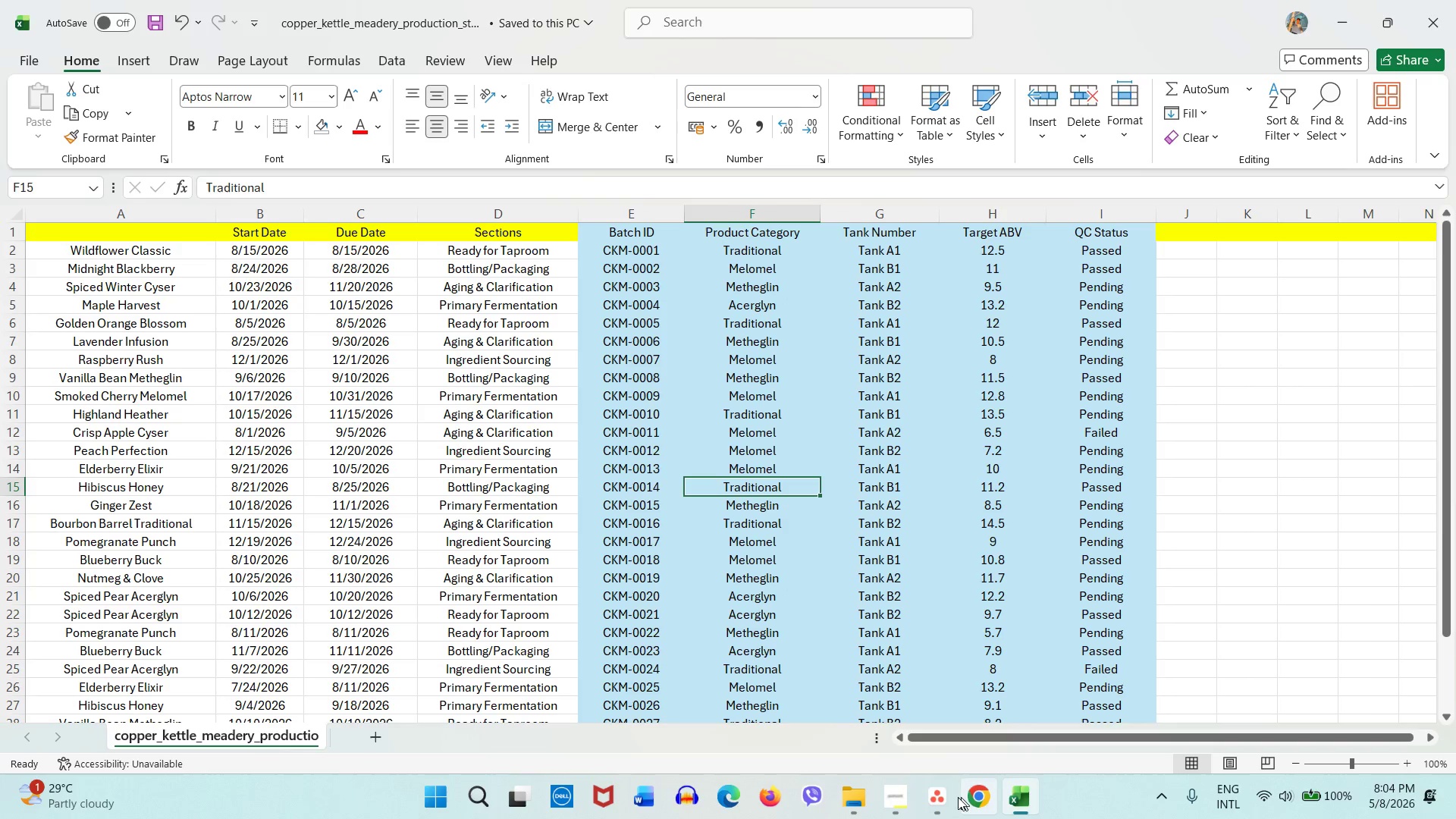 
left_click([923, 792])
 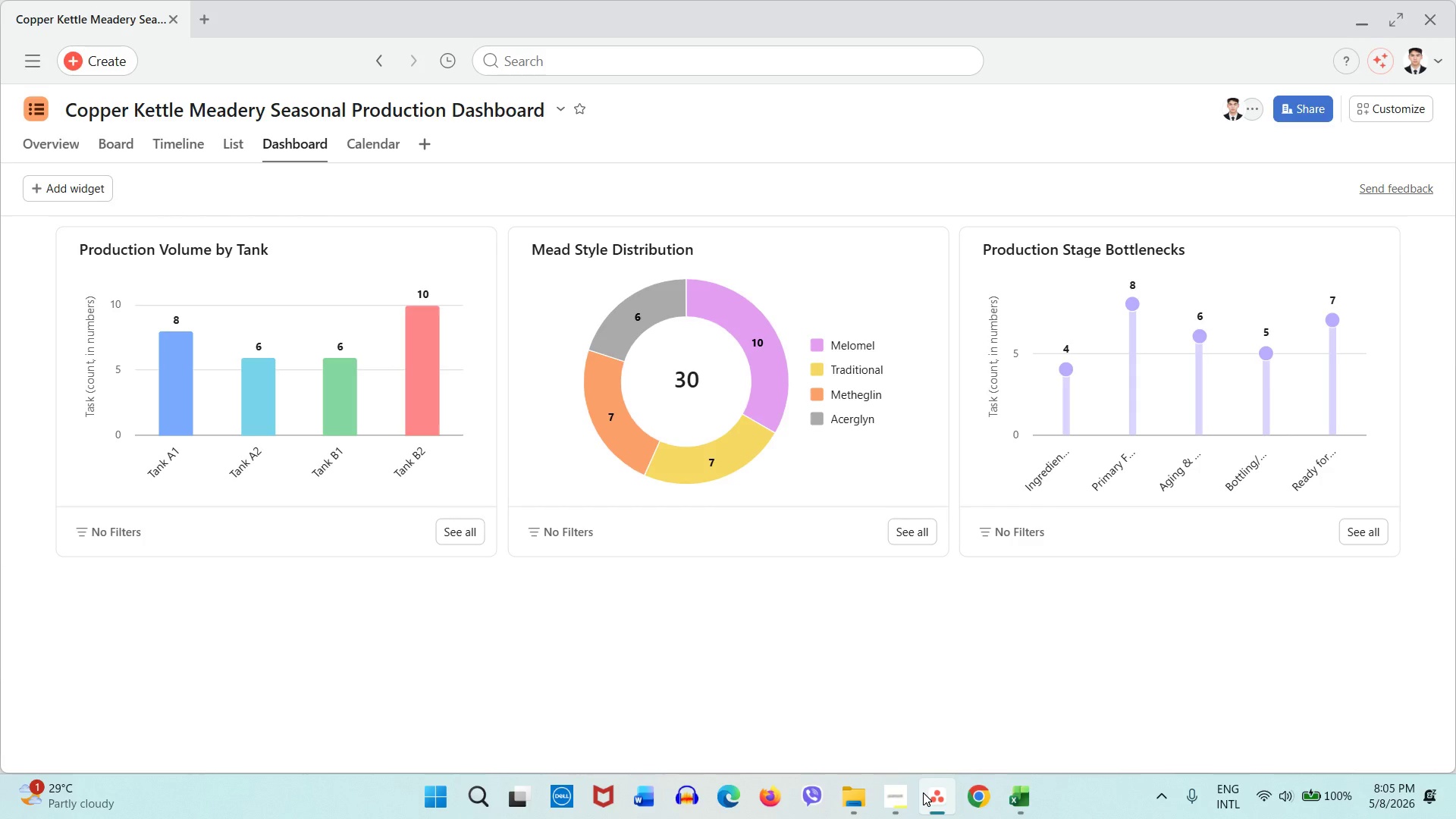 
wait(27.12)
 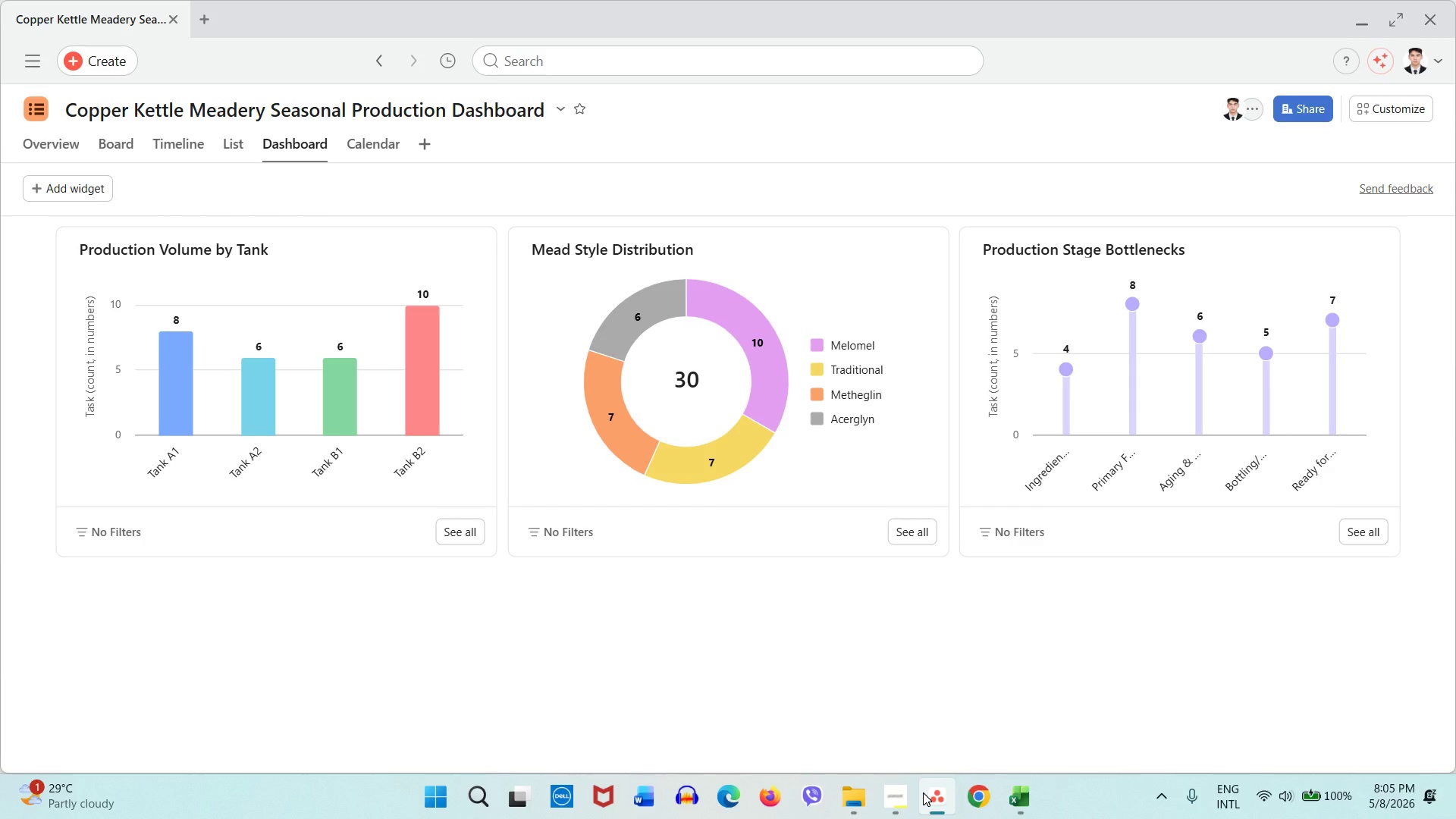 
scroll: coordinate [1338, 422], scroll_direction: down, amount: 2.0
 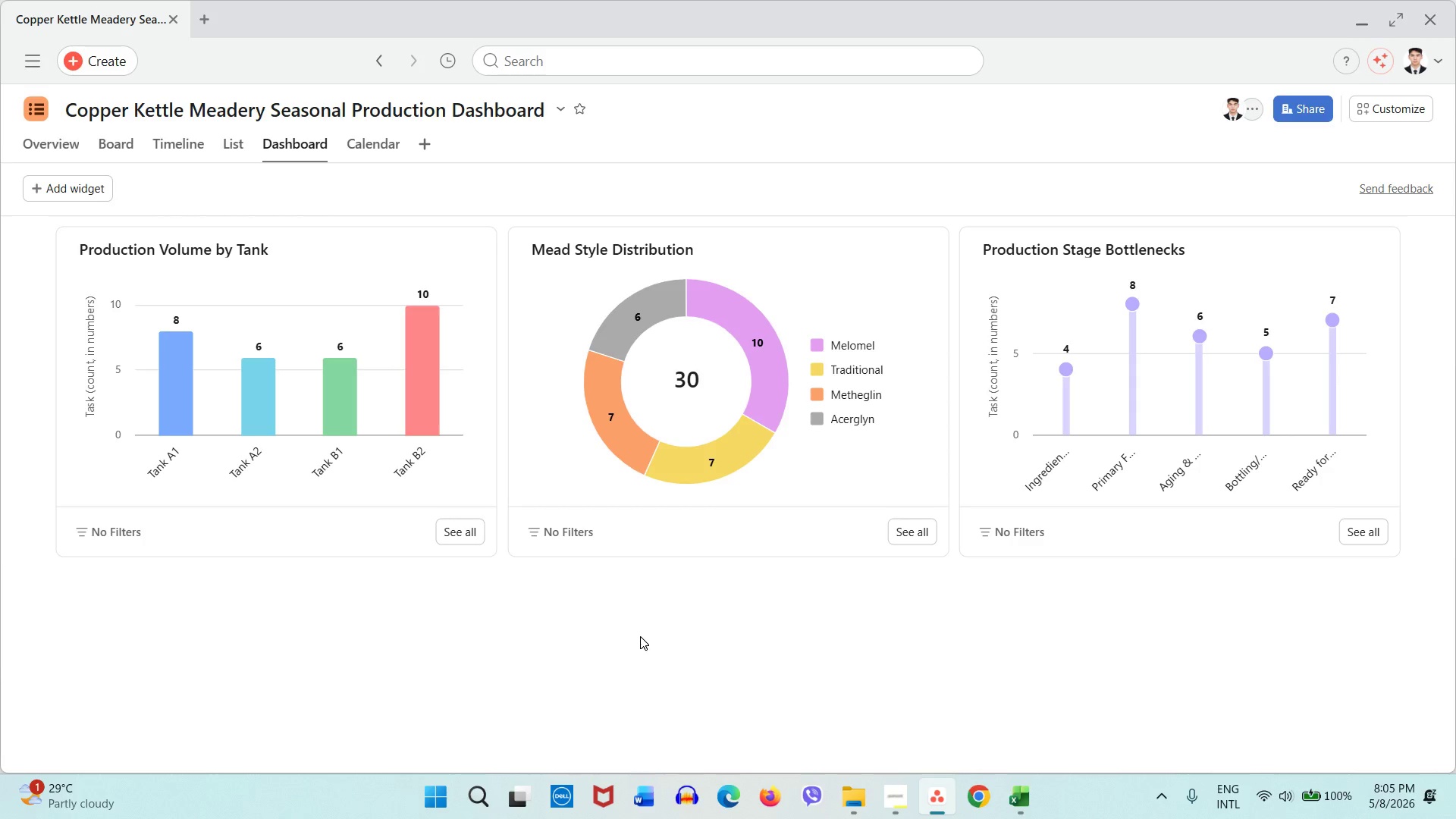 
wait(5.94)
 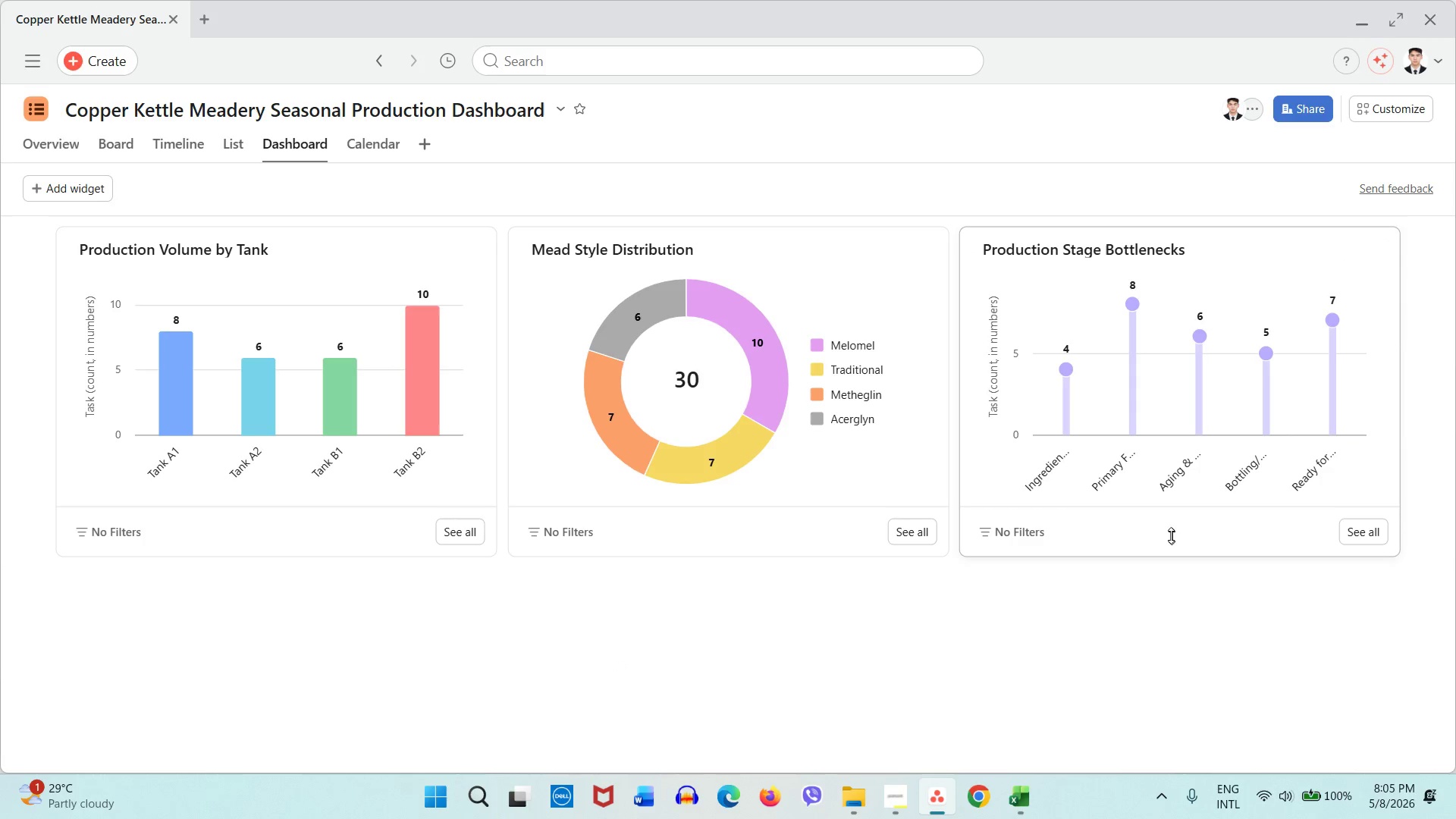 
left_click([903, 799])